 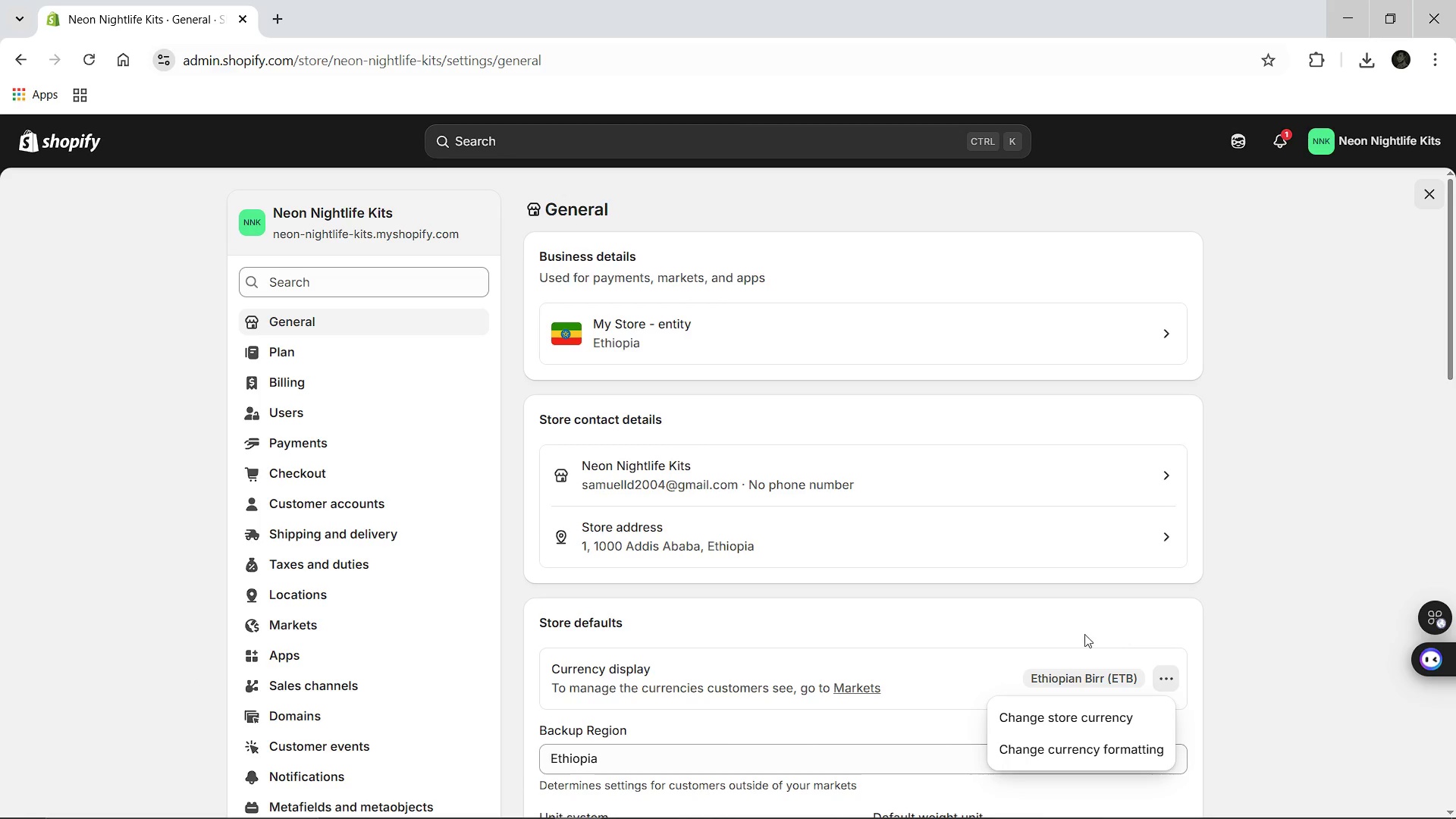 
left_click([1053, 711])
 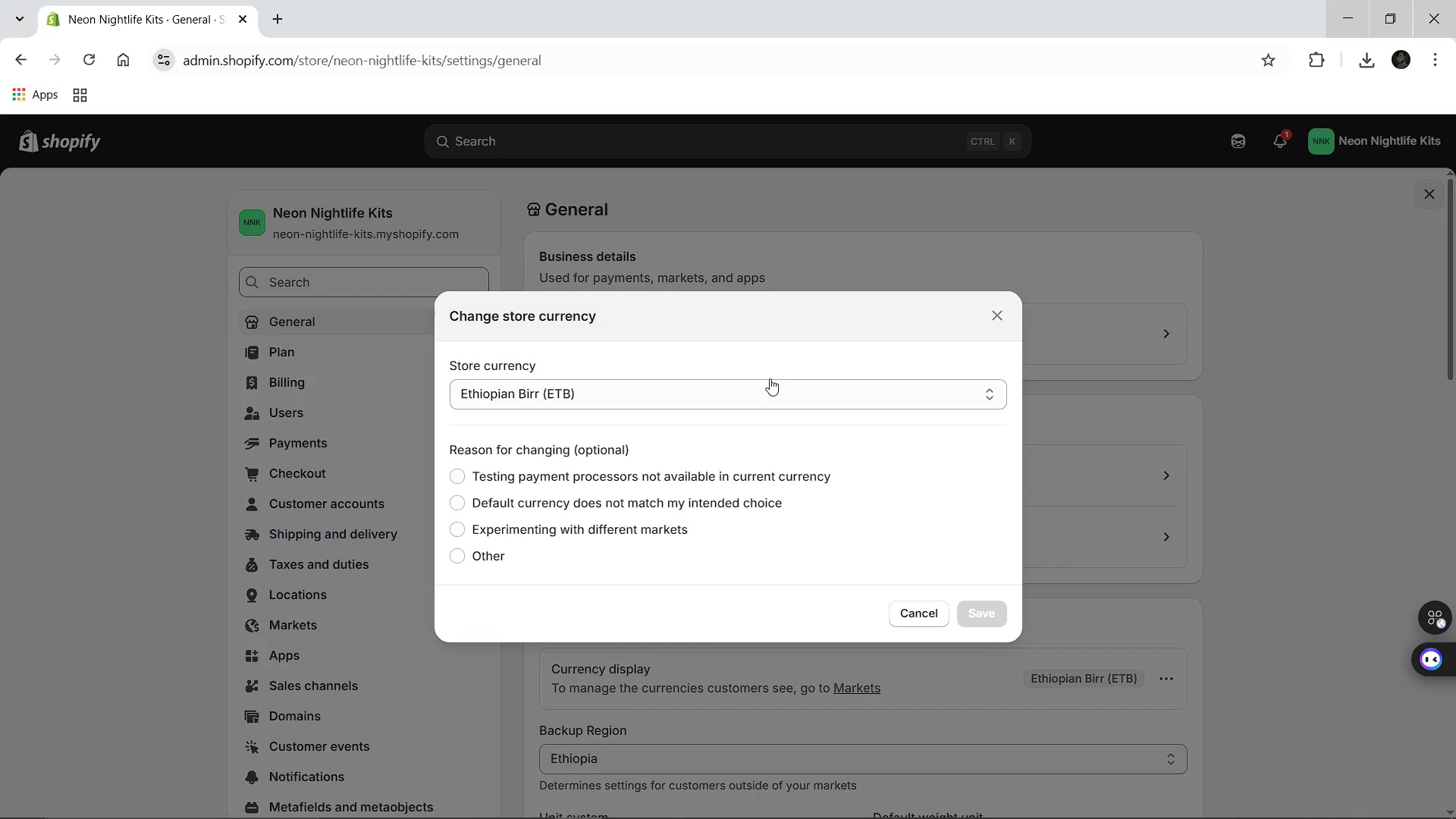 
left_click([768, 394])
 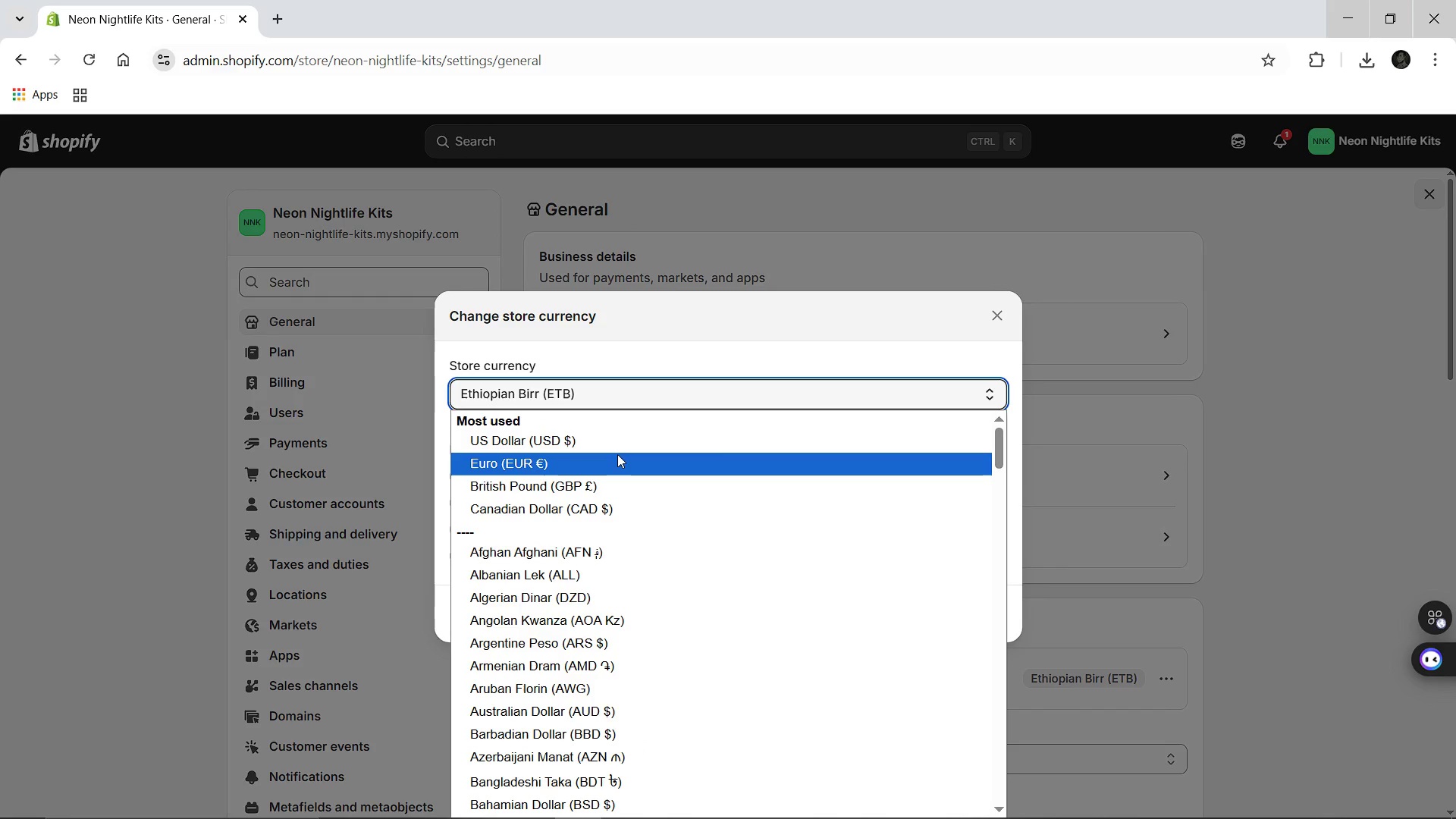 
left_click([617, 447])
 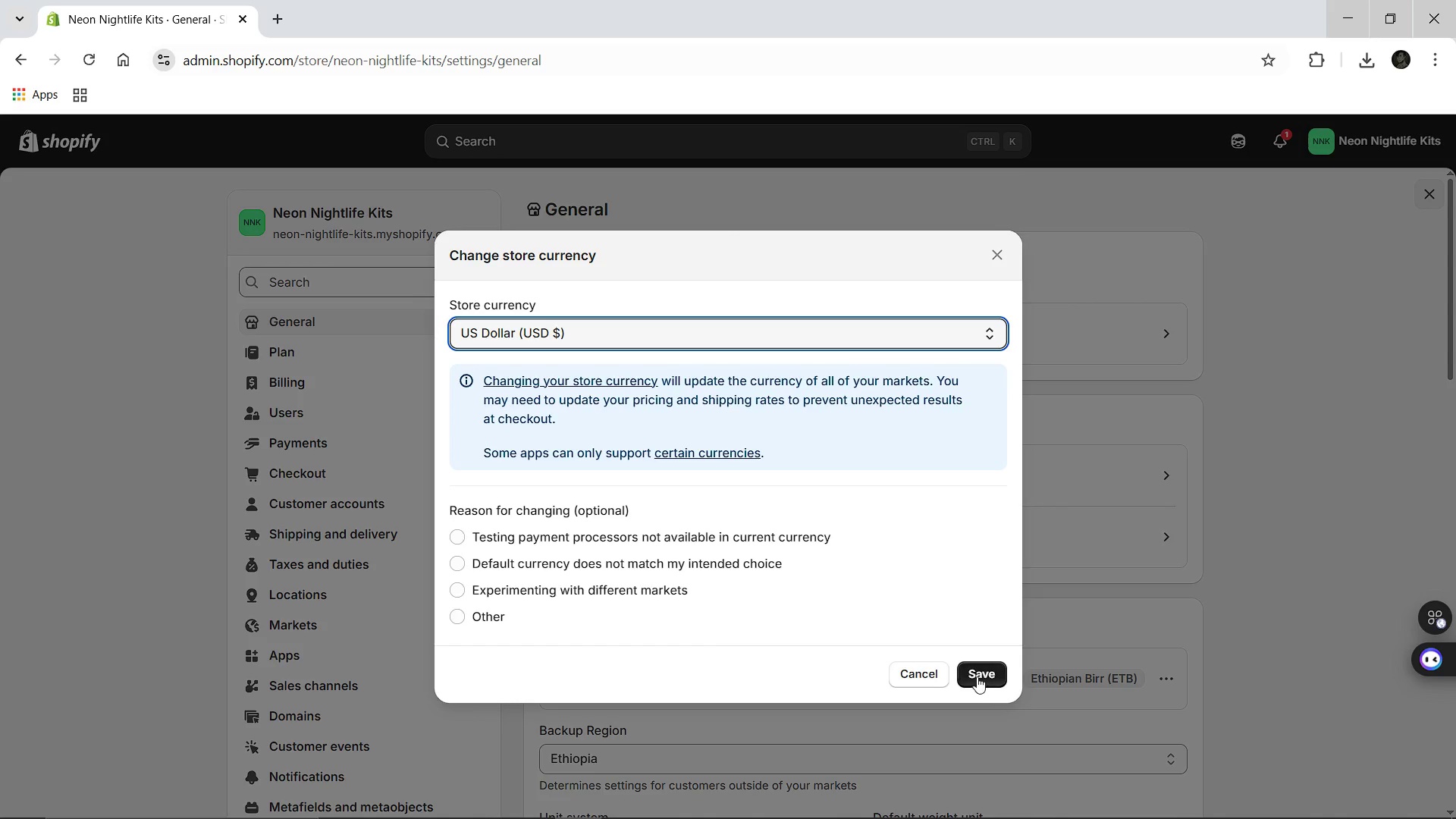 
left_click([977, 676])
 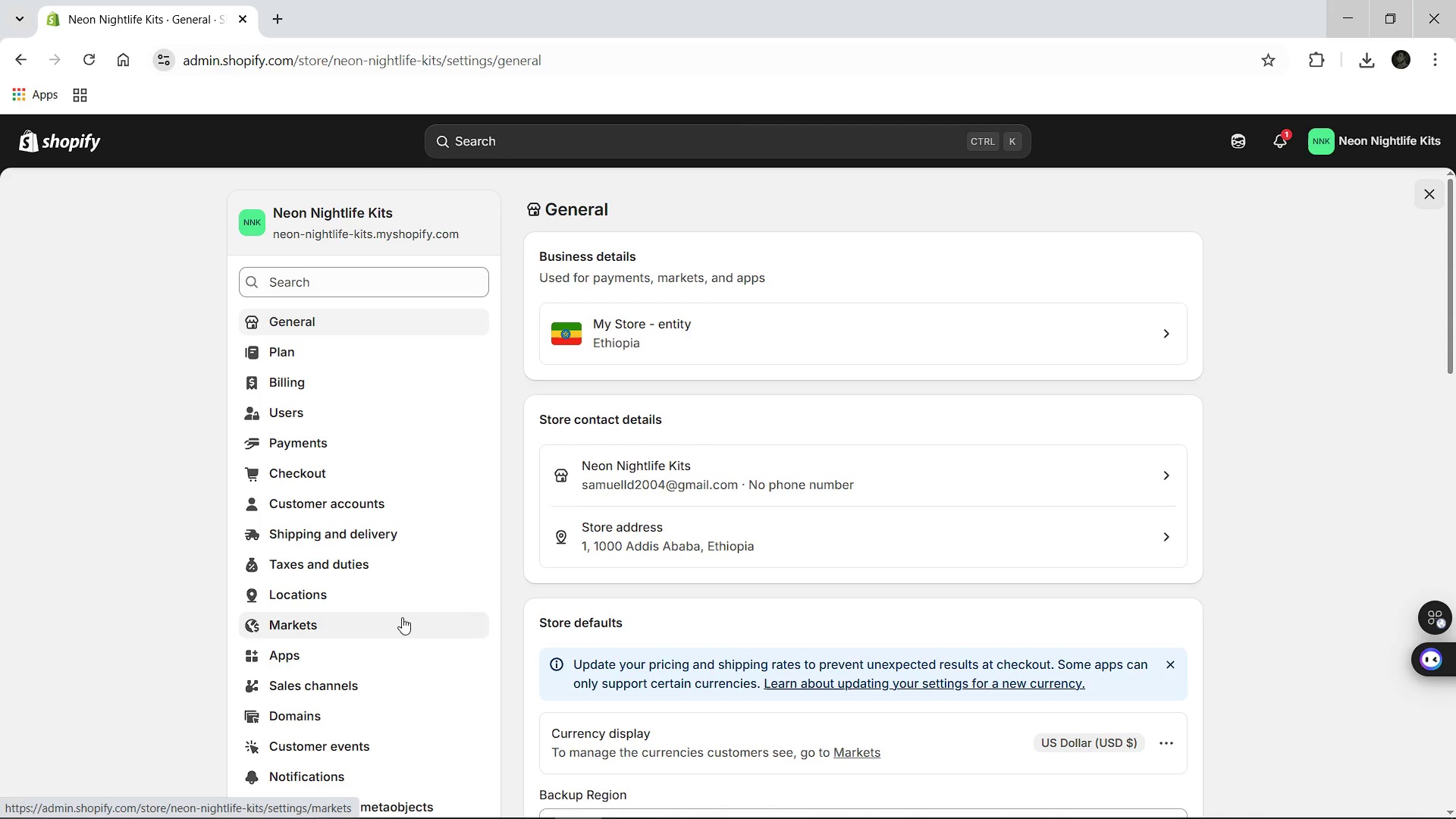 
left_click([334, 533])
 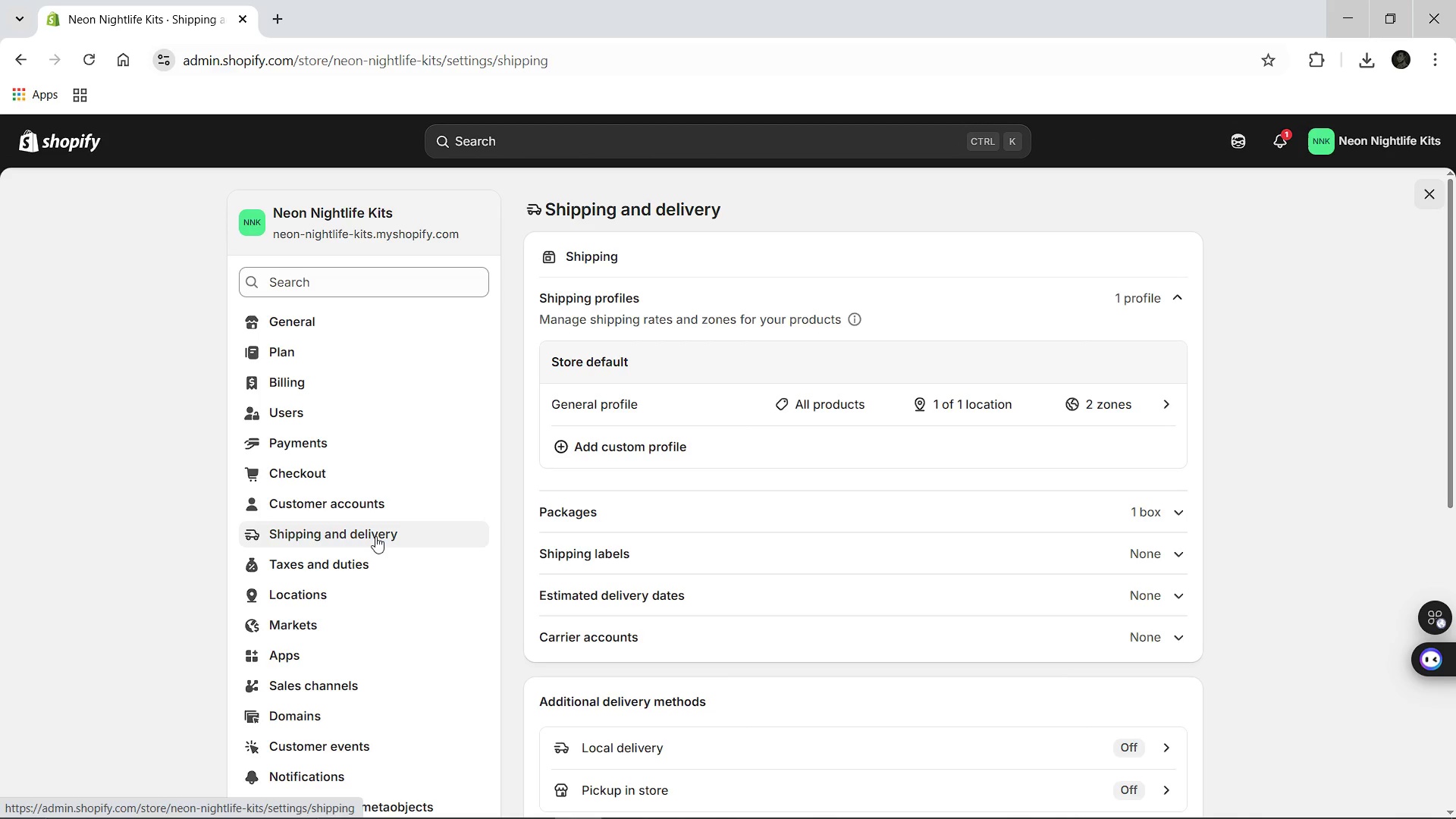 
wait(5.33)
 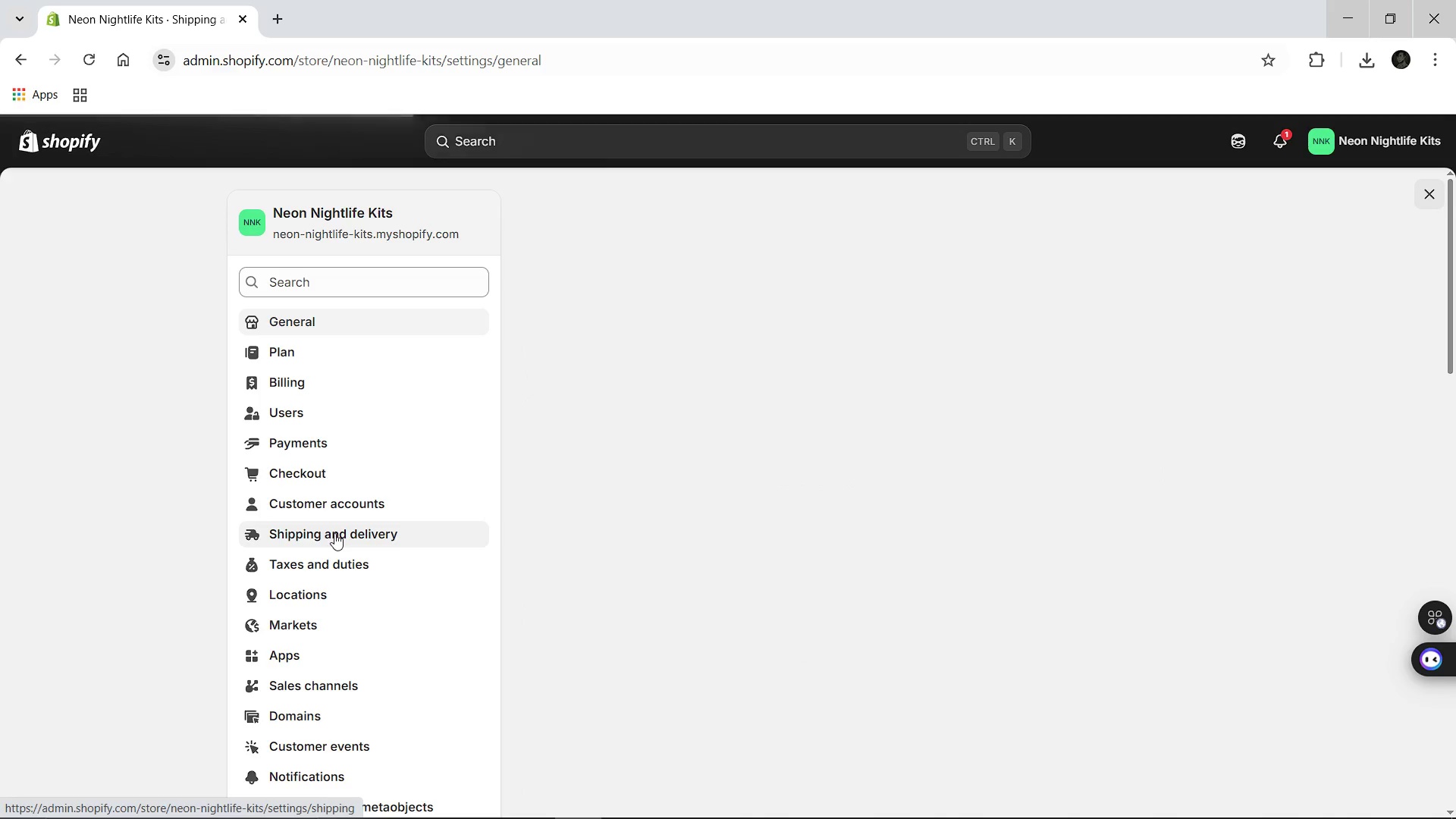 
left_click([646, 449])
 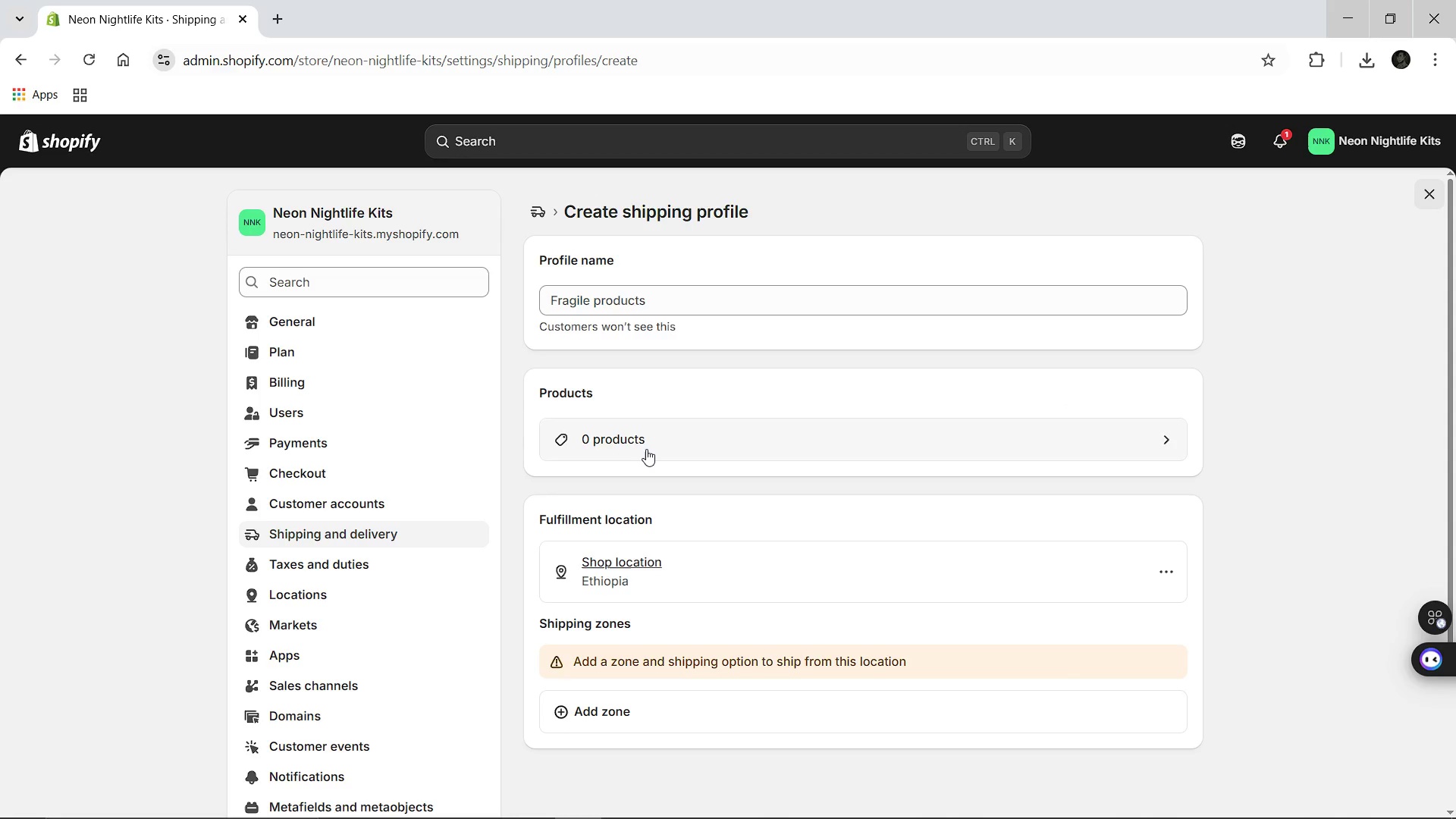 
left_click([626, 299])
 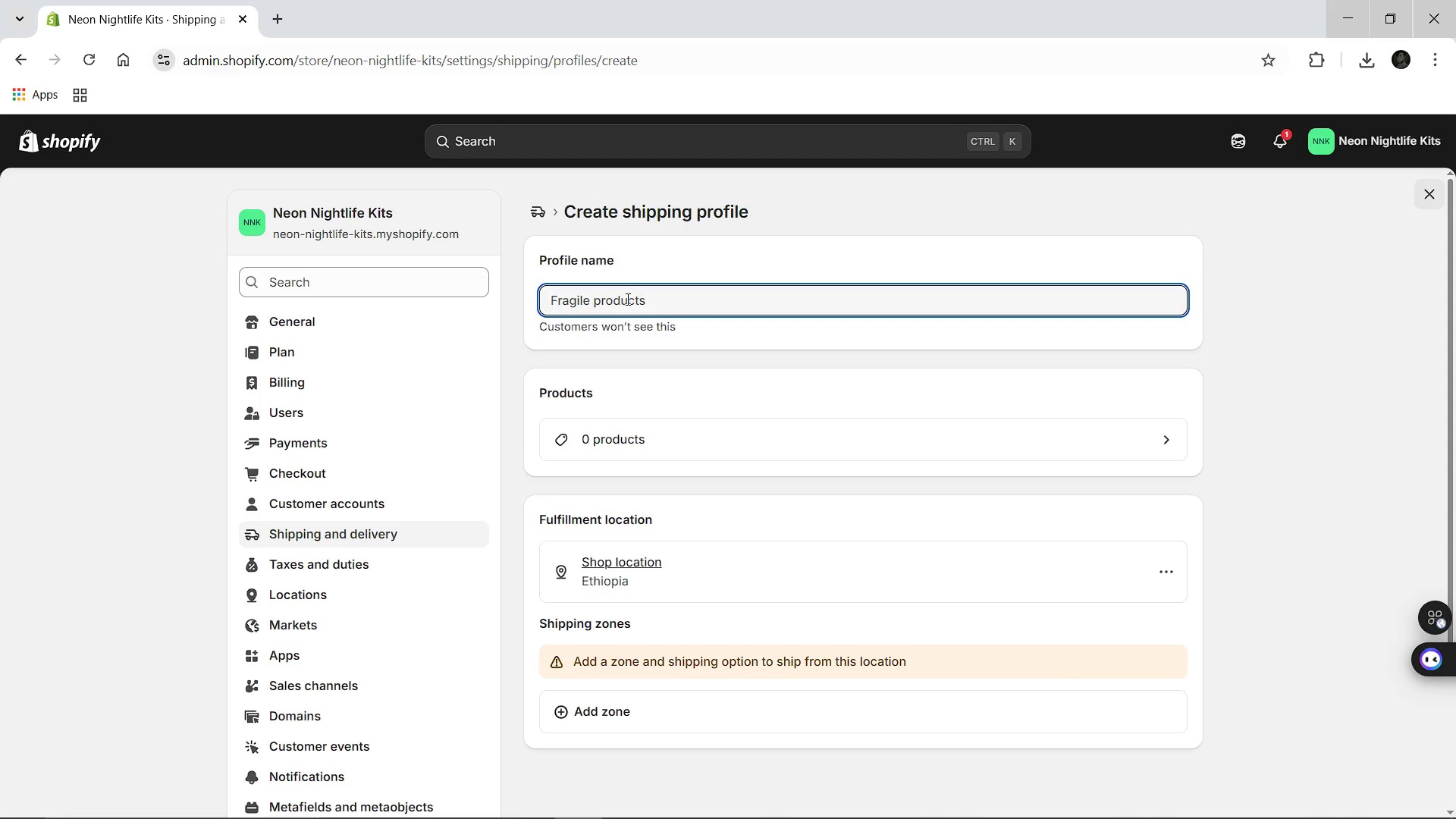 
type(Standard )
 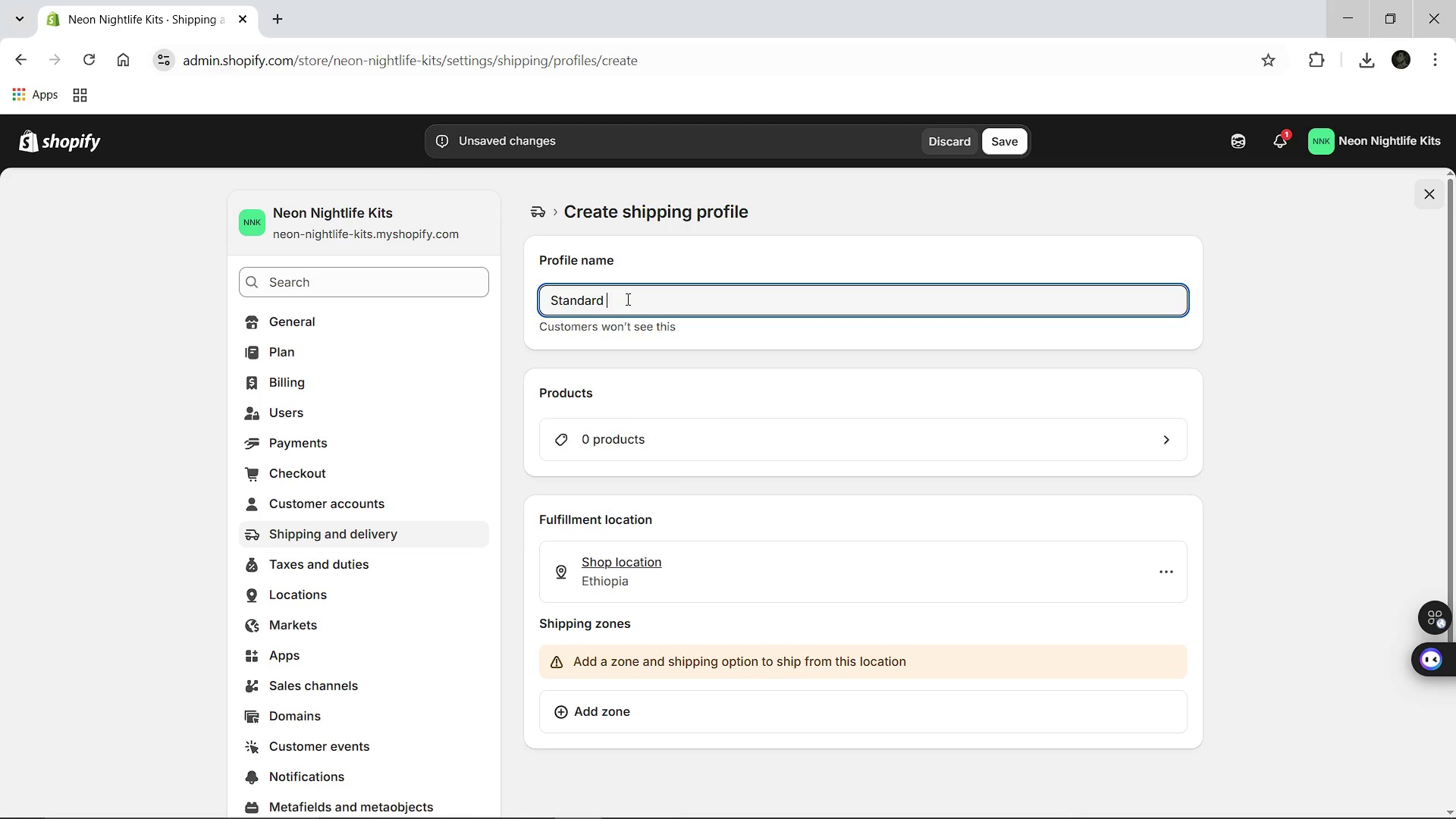 
hold_key(key=ShiftLeft, duration=0.44)
 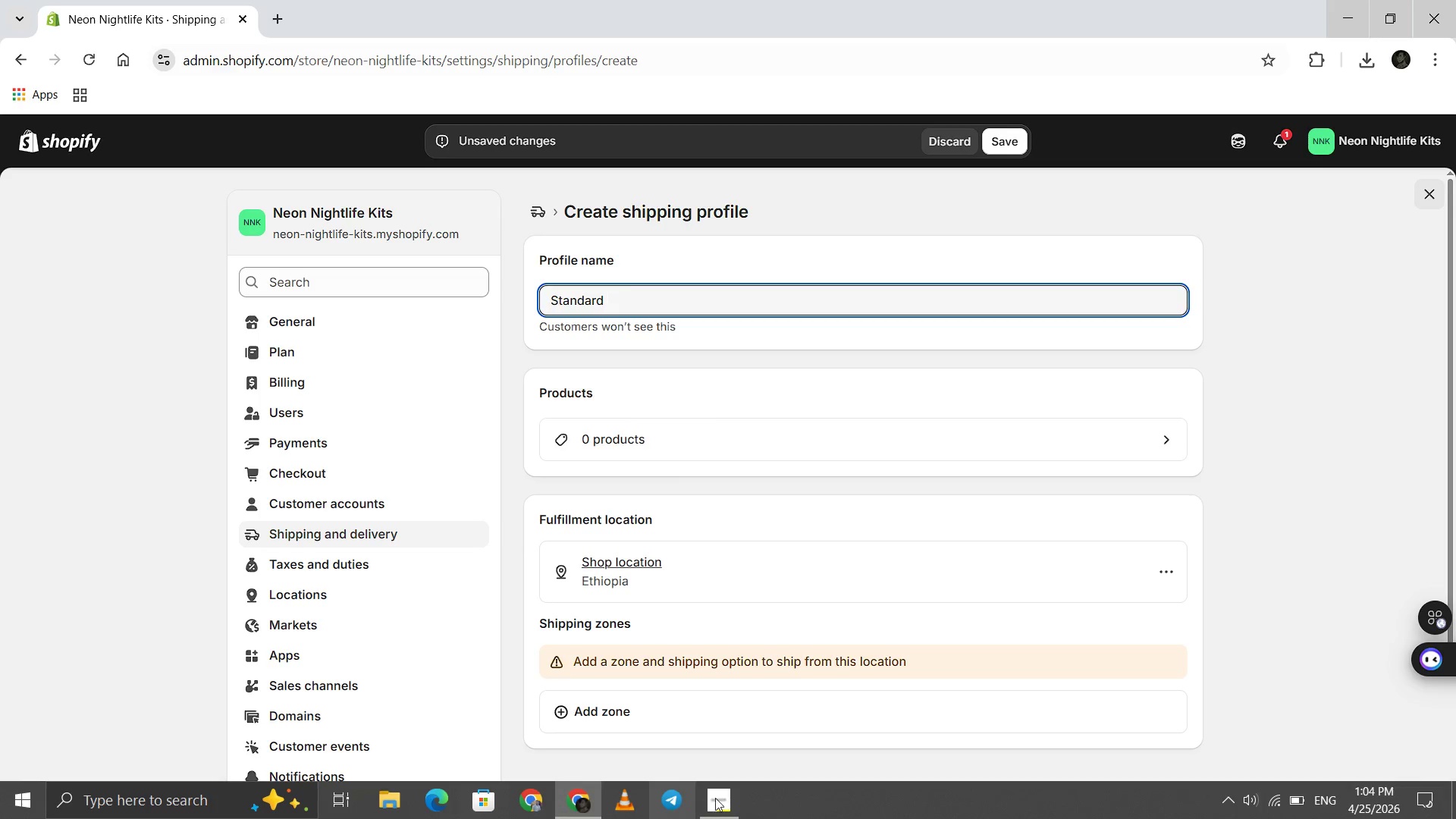 
left_click([730, 801])